 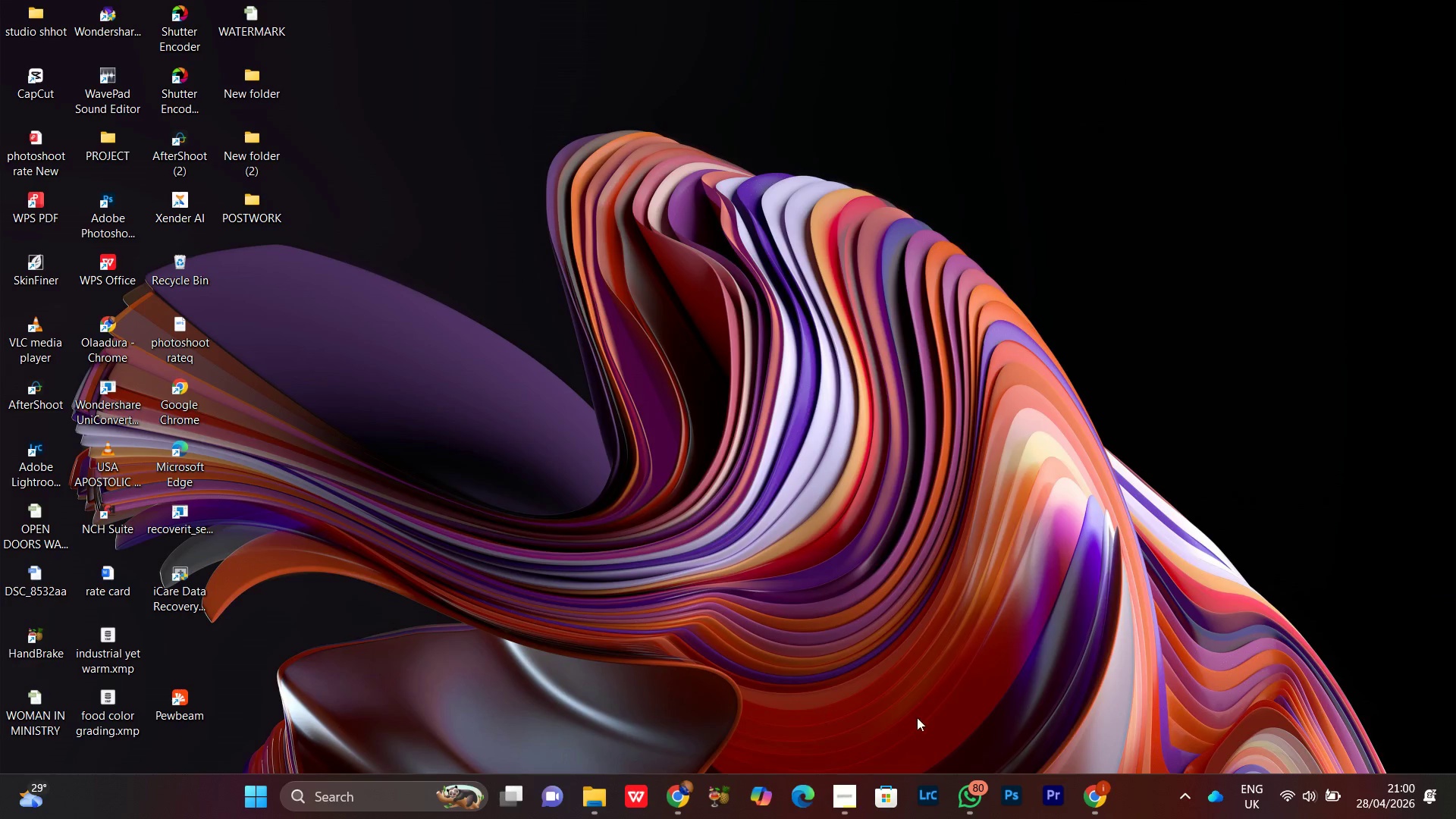 
left_click([852, 794])
 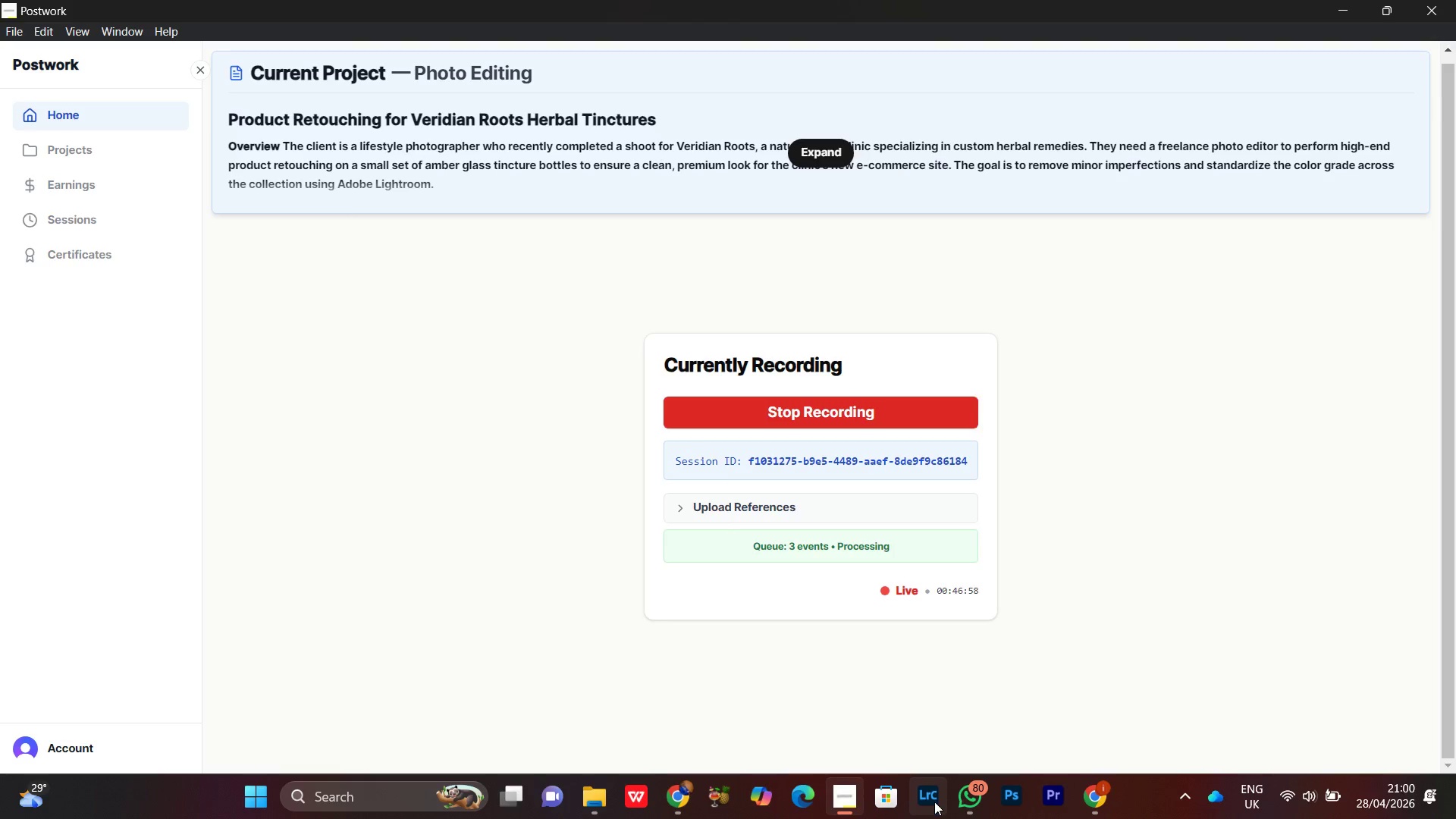 
left_click([933, 802])
 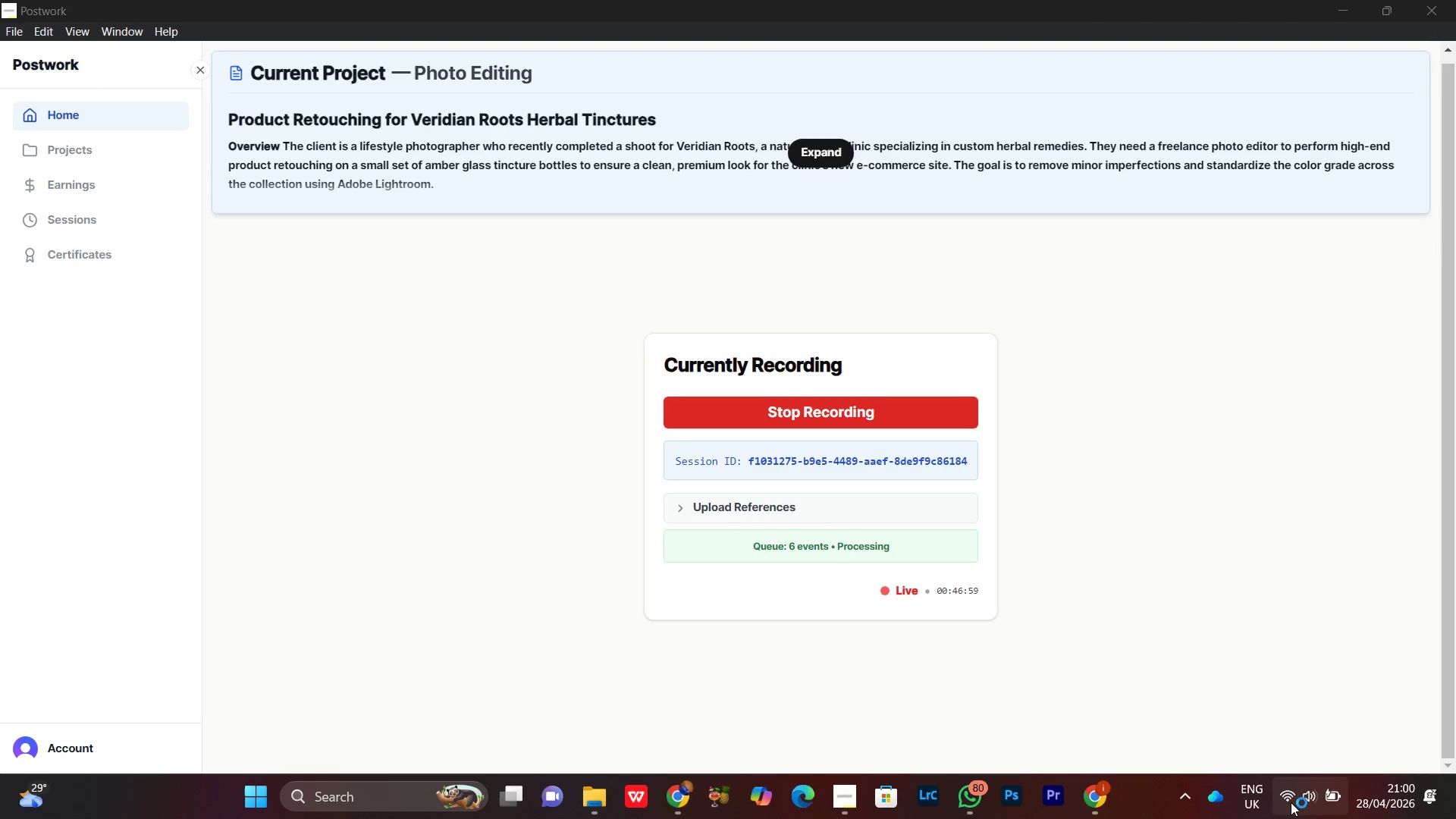 
left_click([1287, 799])
 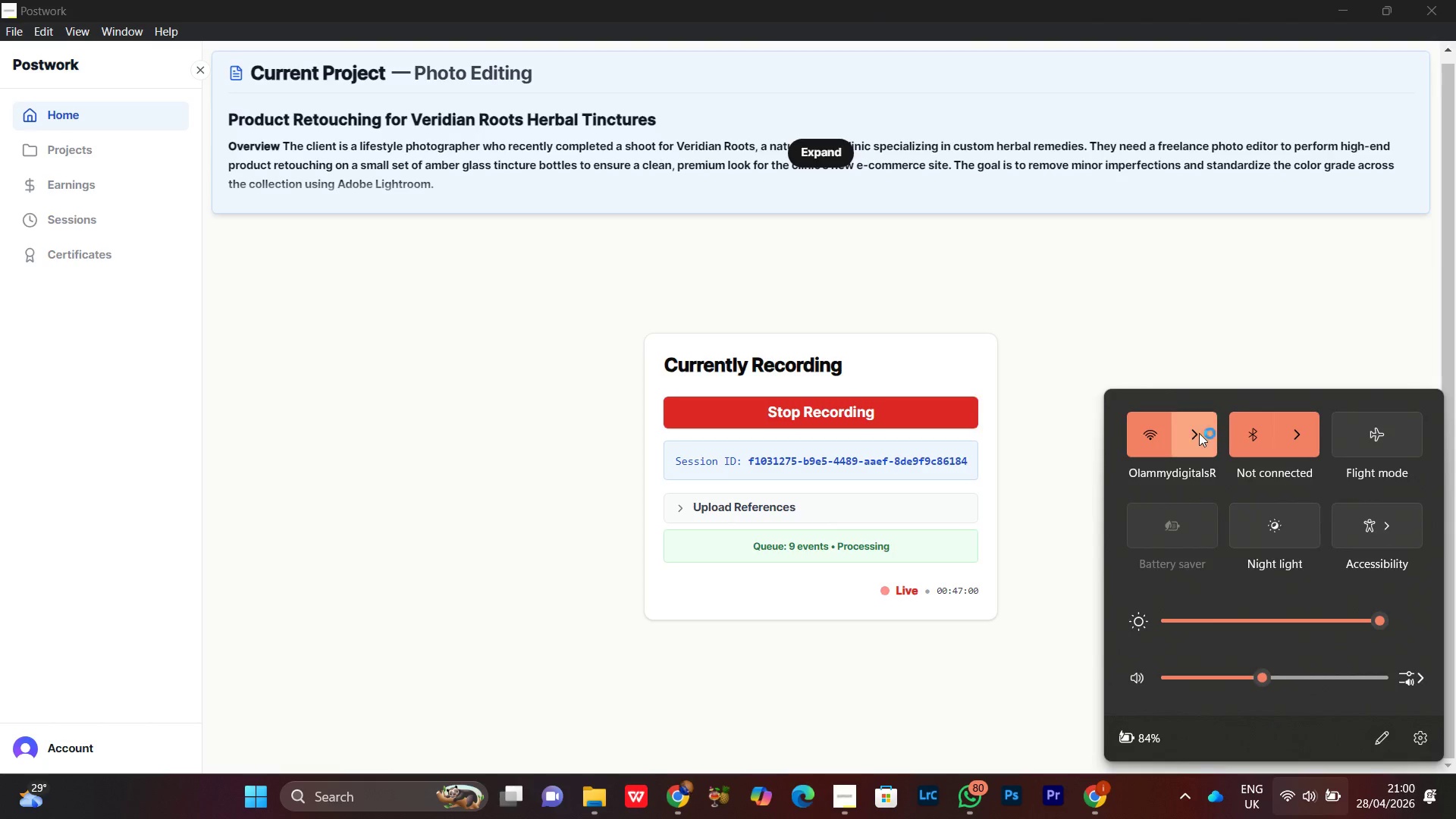 
left_click([1151, 429])
 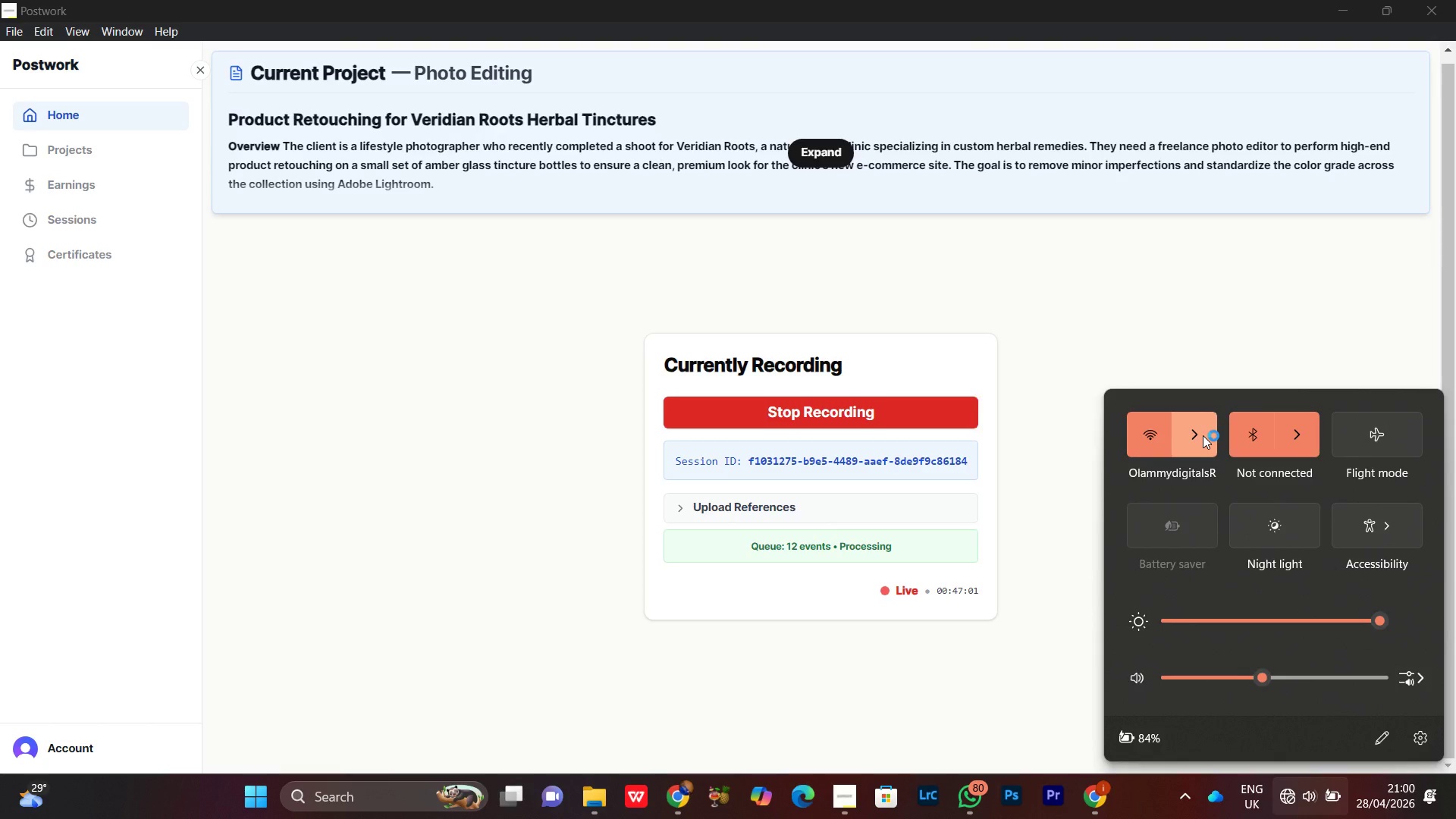 
left_click([1203, 435])
 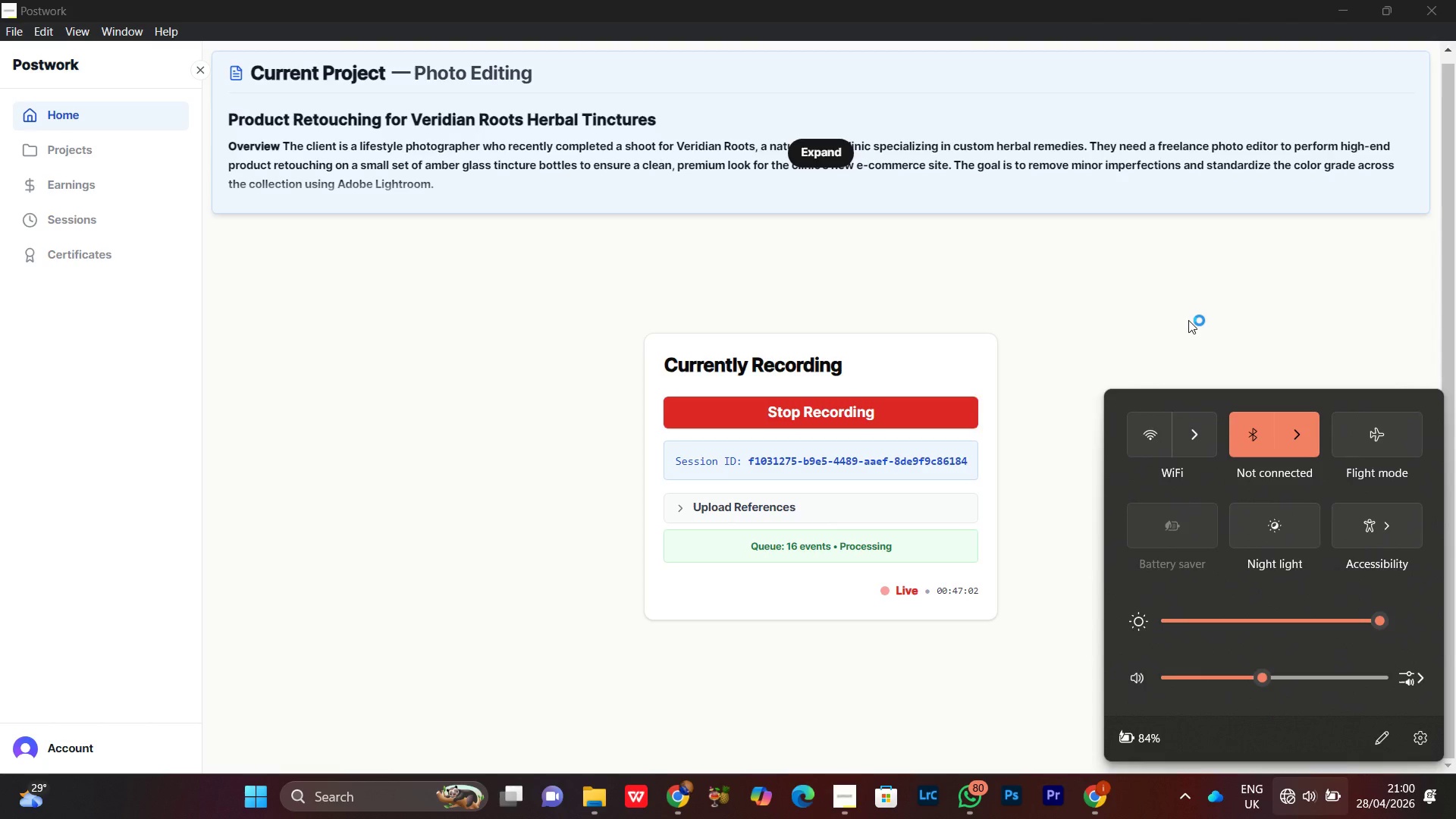 
left_click([1188, 320])